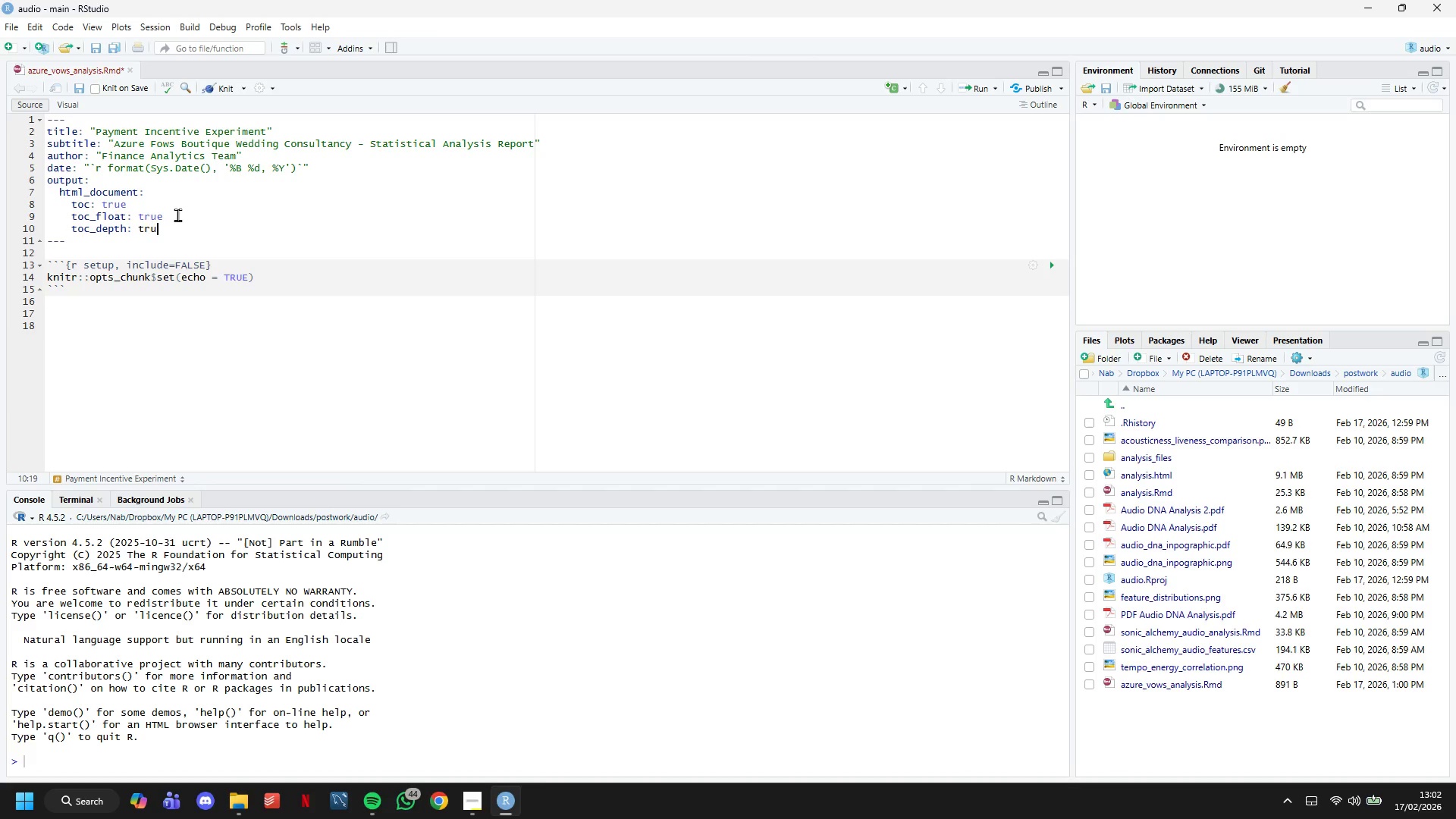 
key(Backspace)
 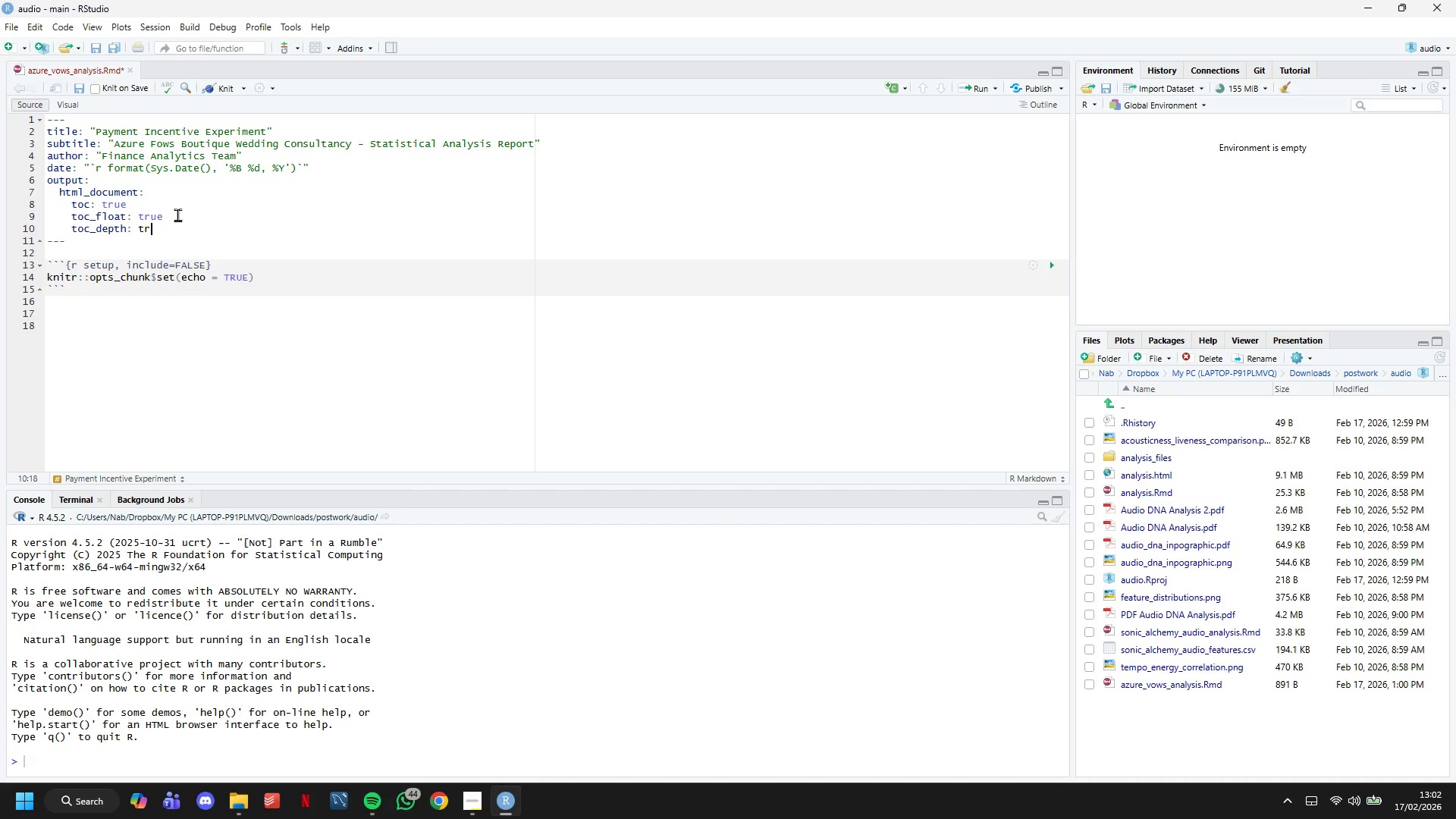 
key(Backspace)
 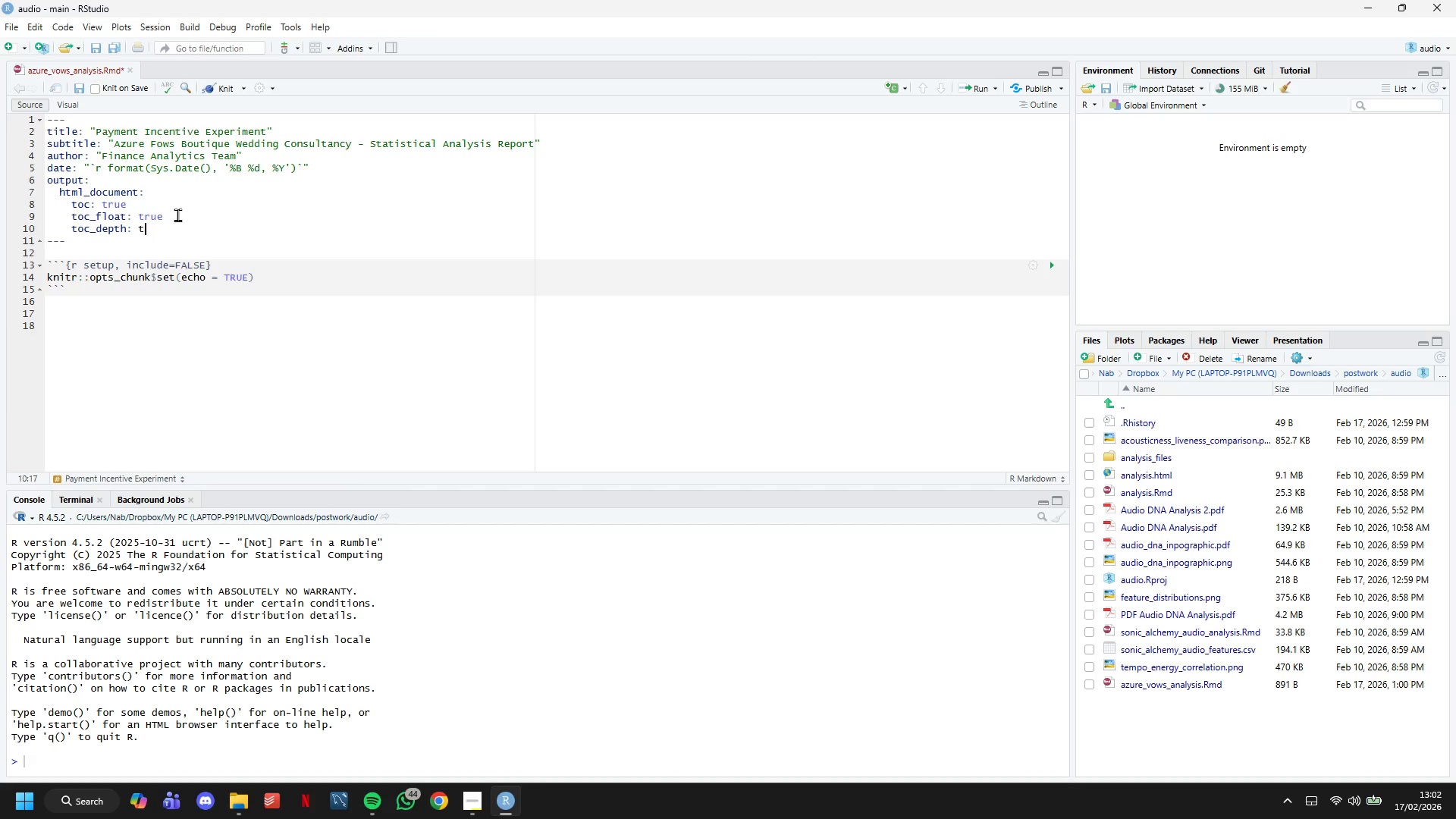 
key(Backspace)
 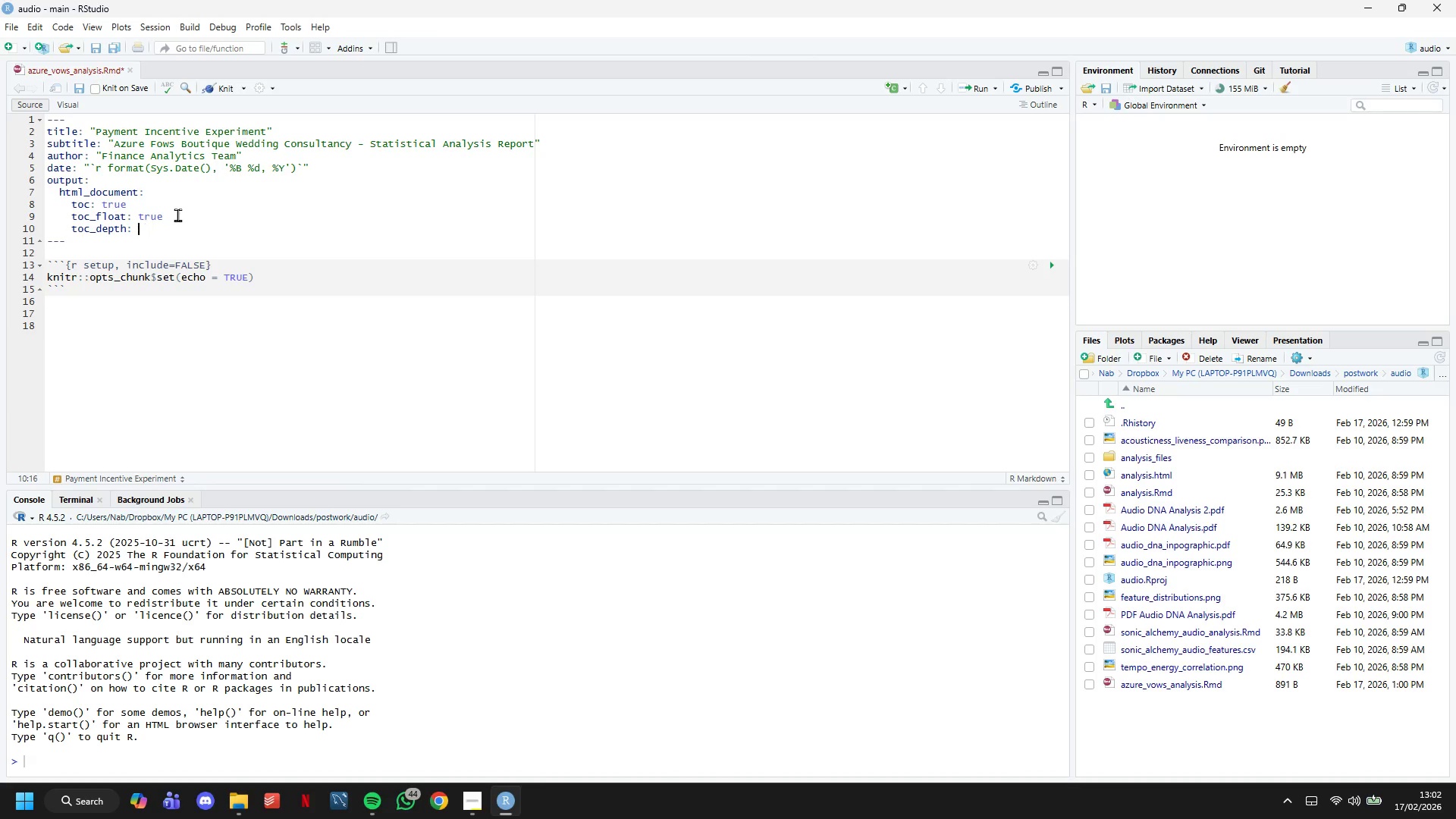 
key(3)
 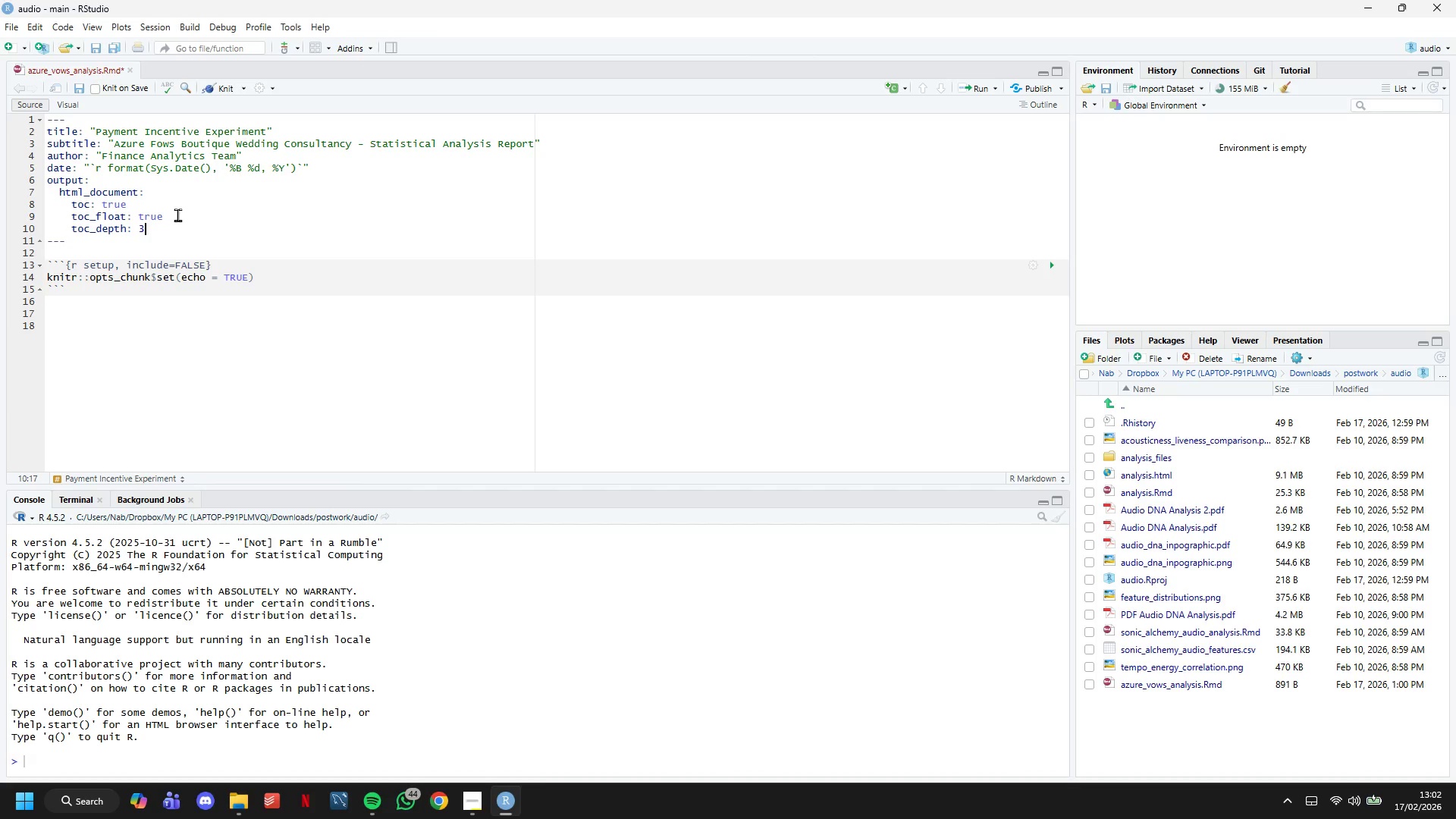 
key(Enter)
 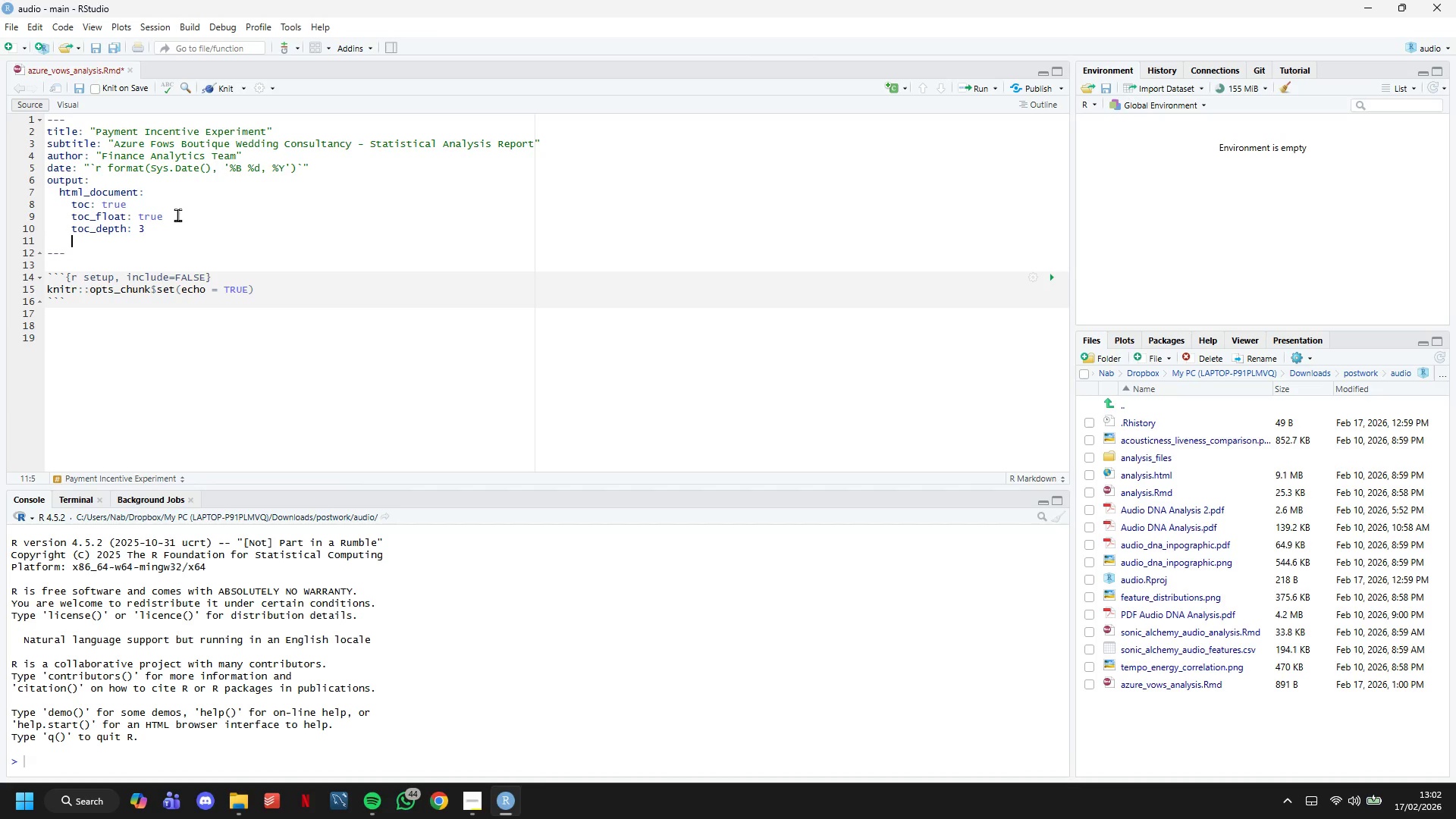 
type(theme: flatly)
 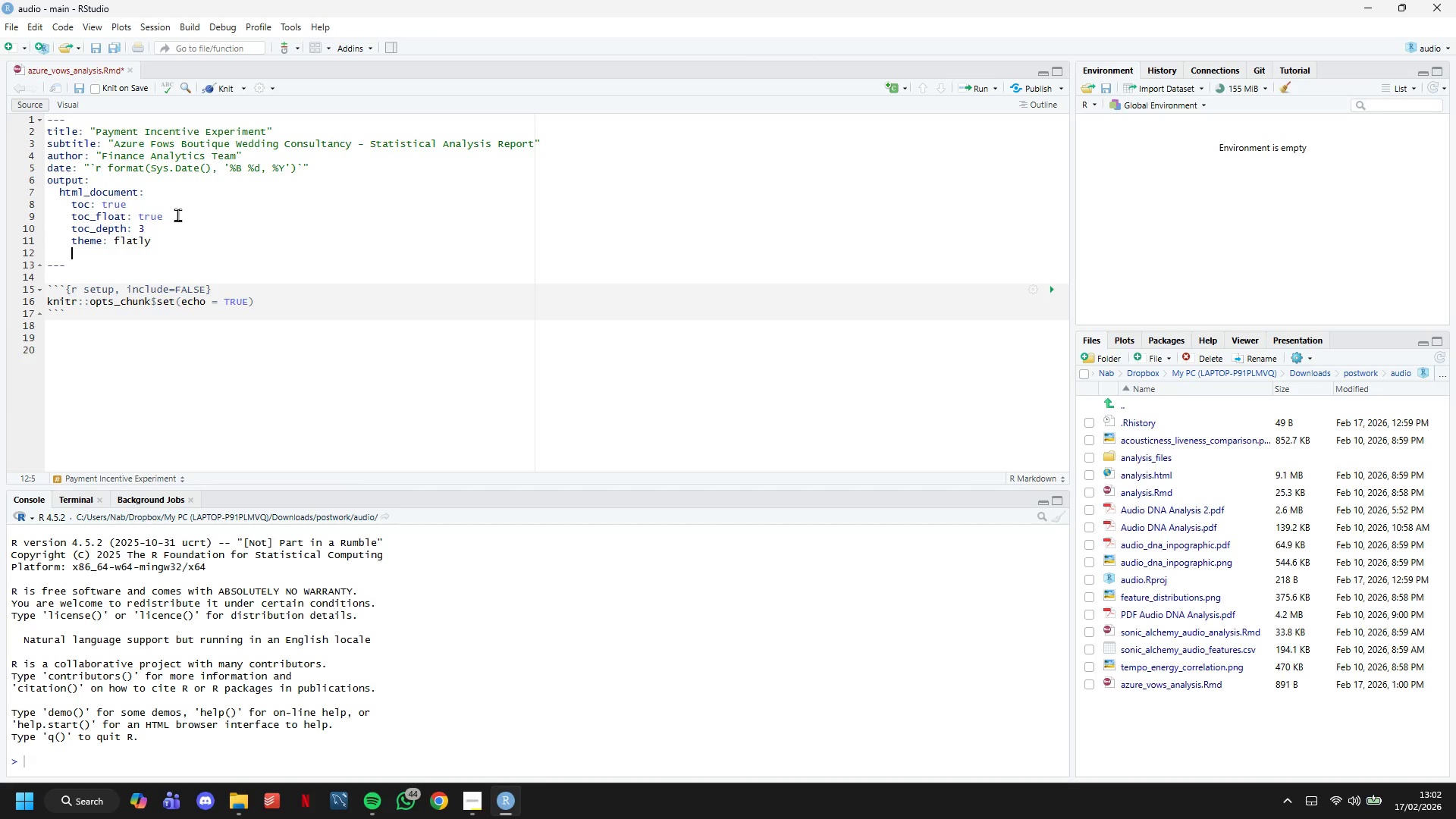 
 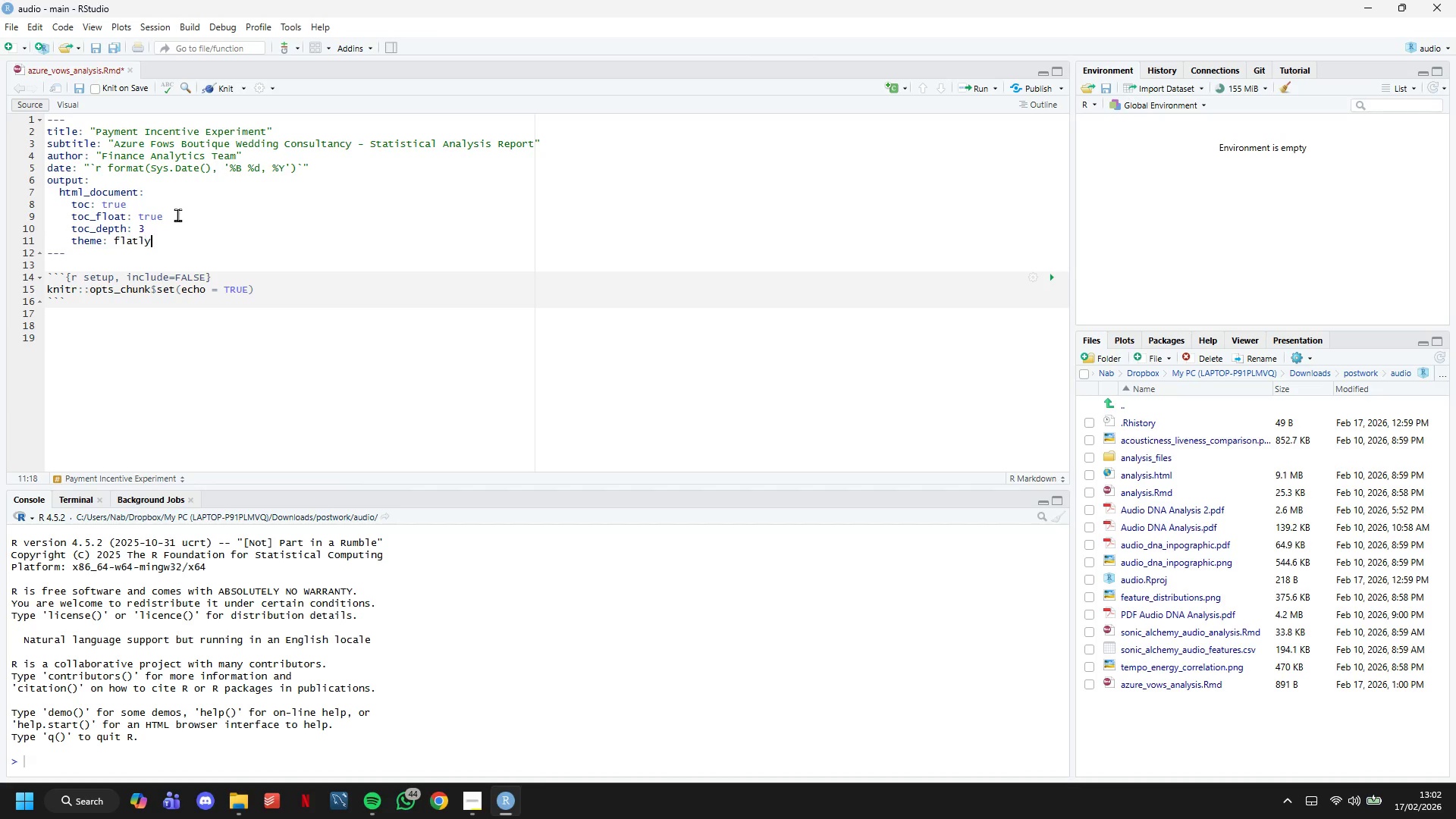 
key(Enter)
 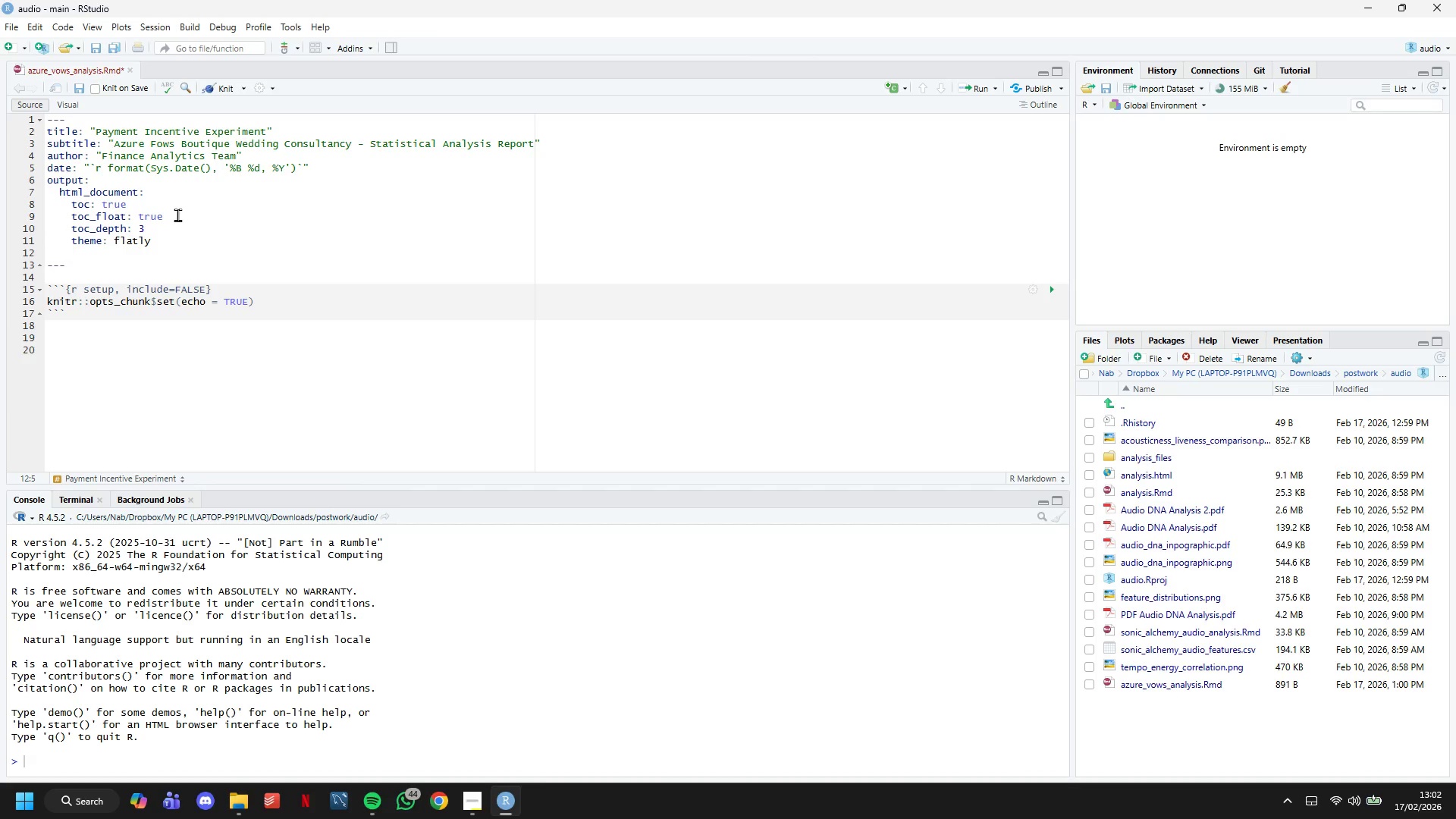 
type(highlight:)
 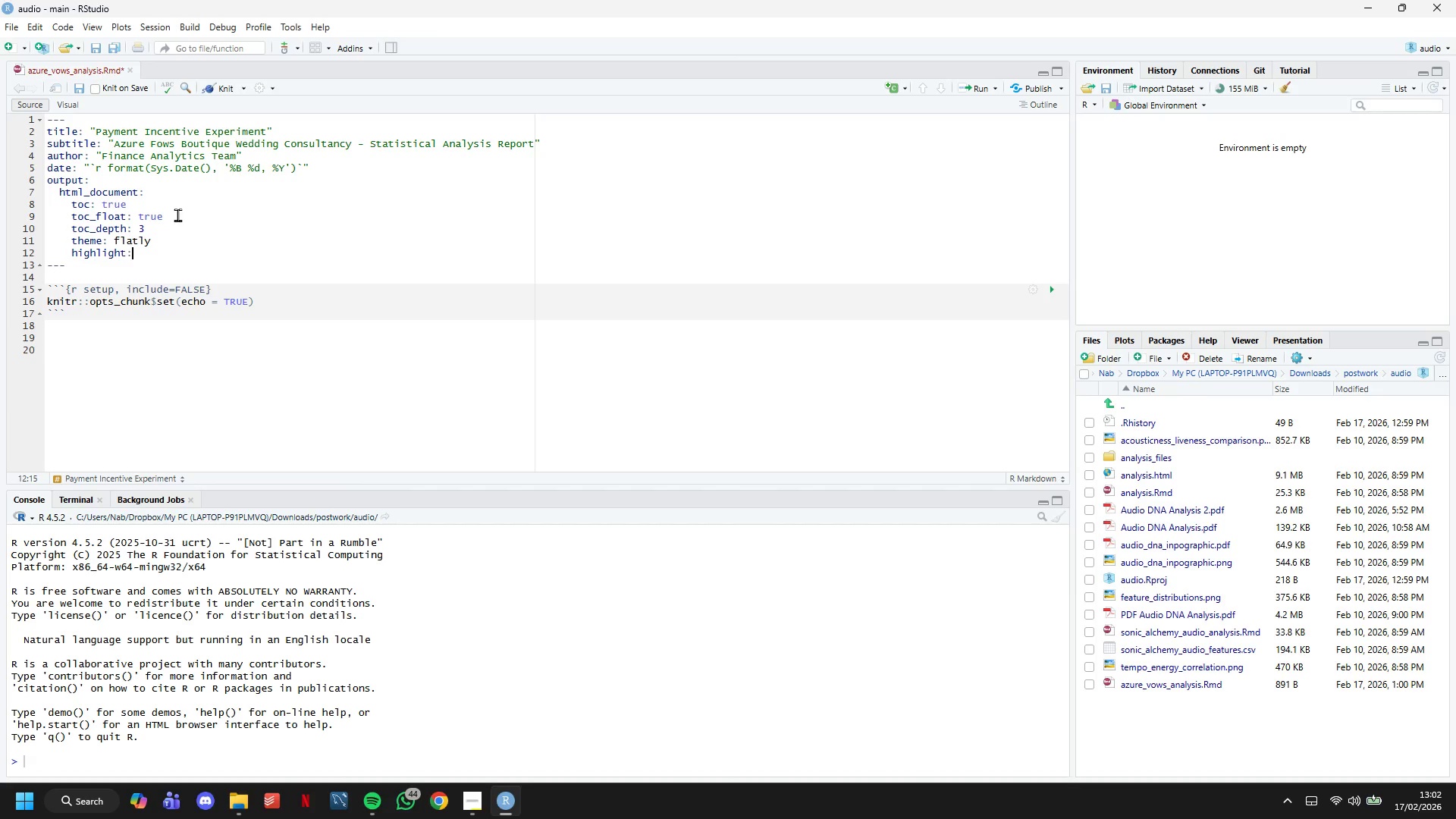 
type( tango)
 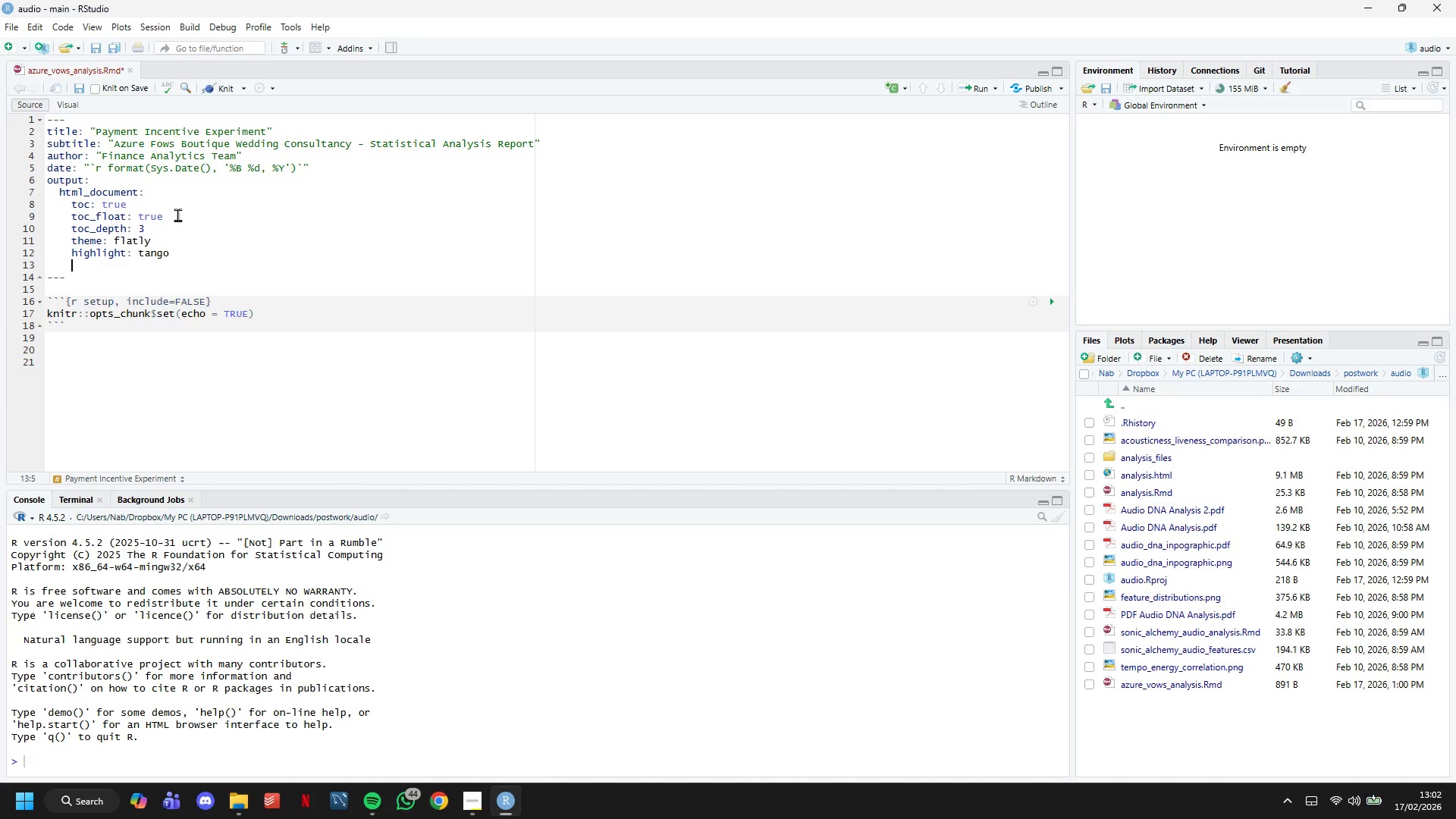 
key(Enter)
 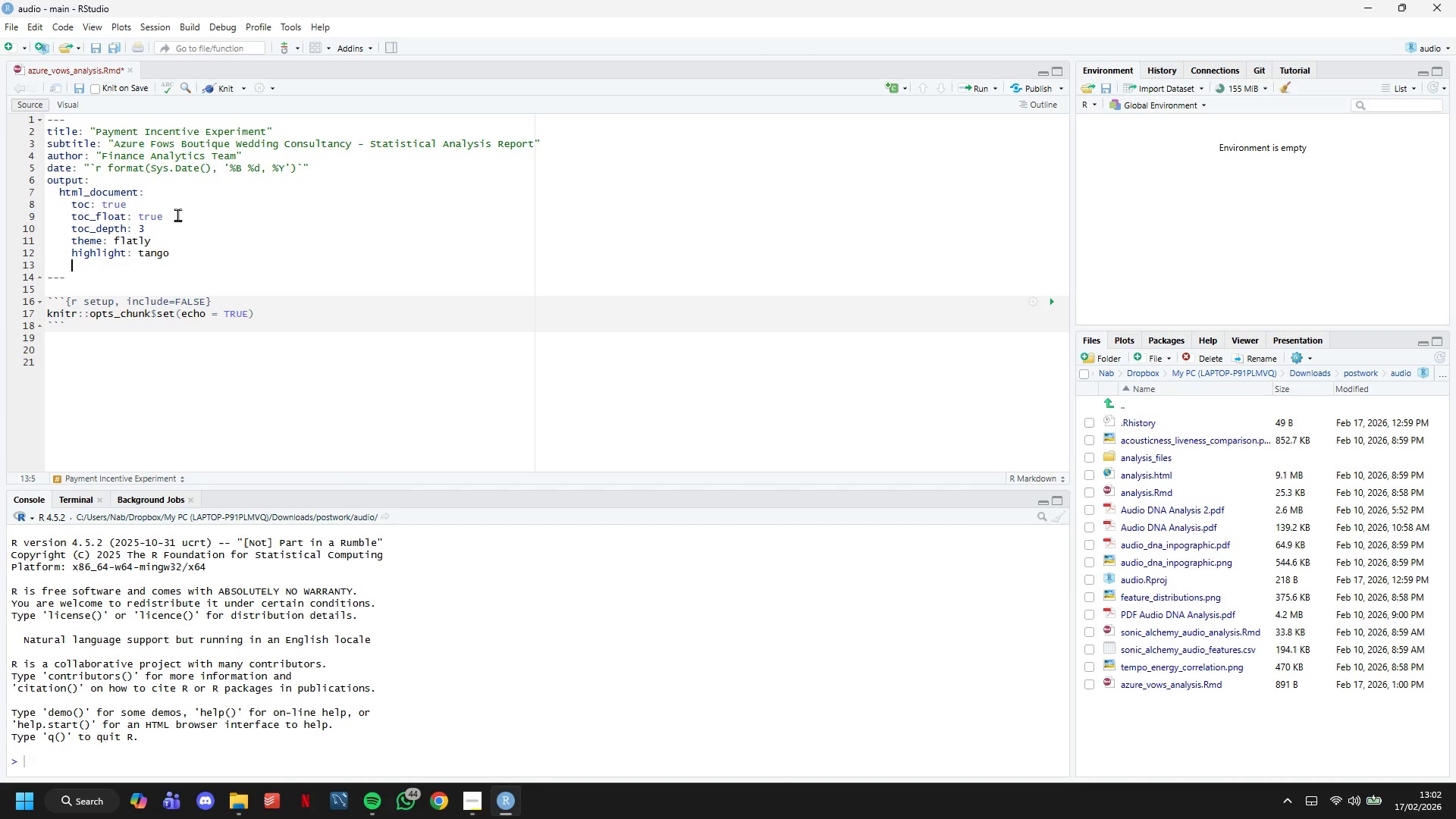 
type(code_folding: show)
 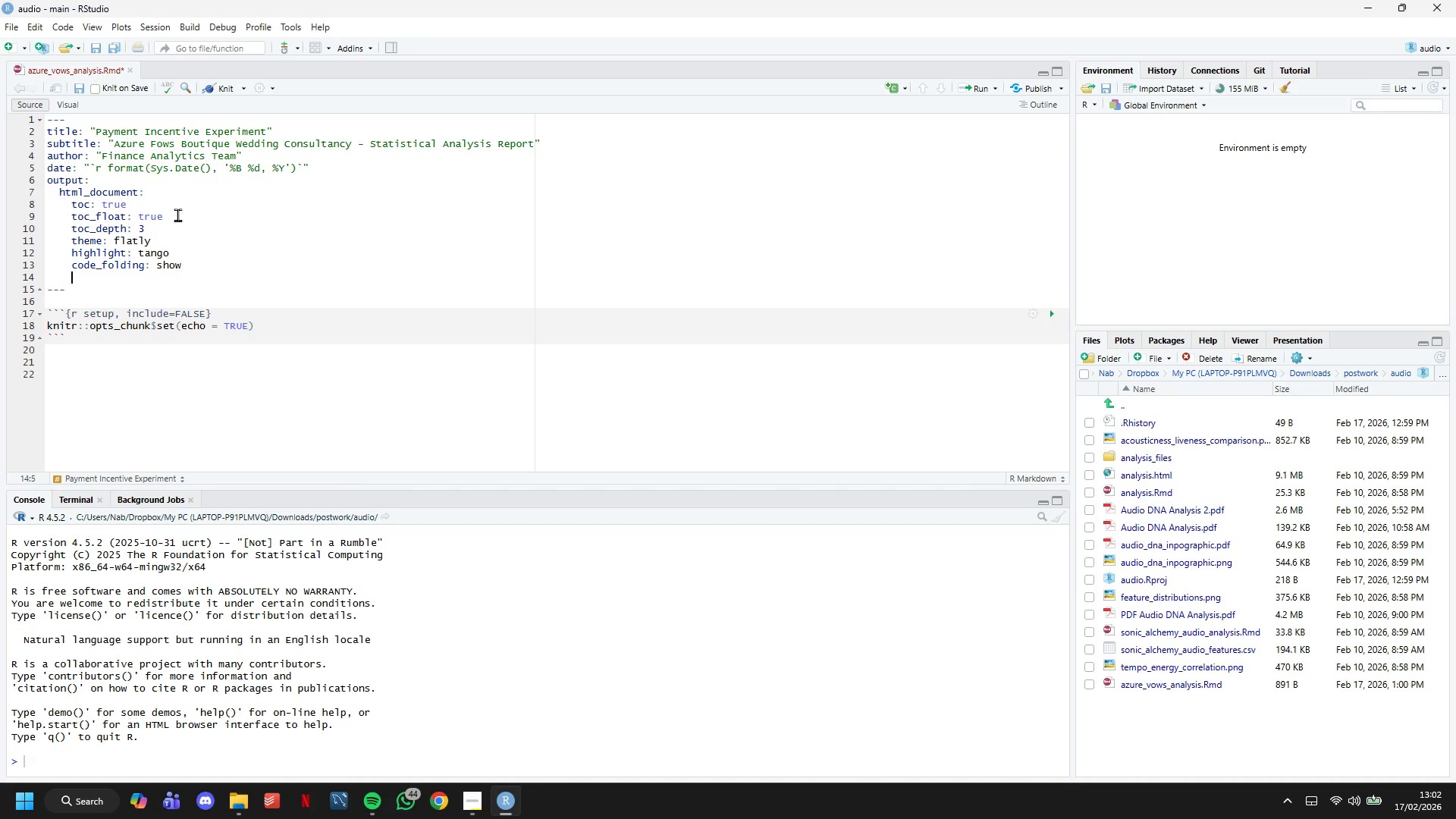 
 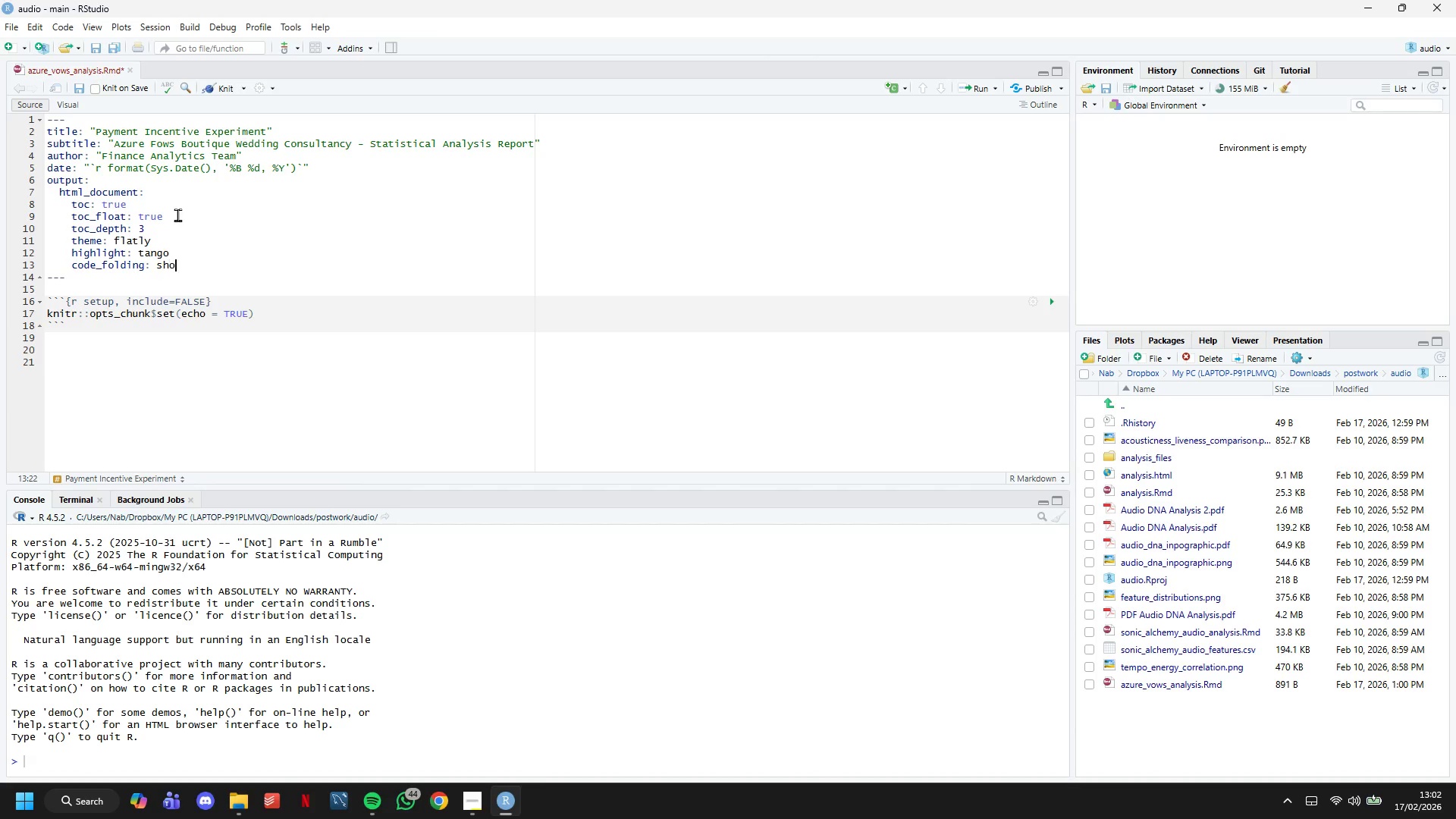 
key(Enter)
 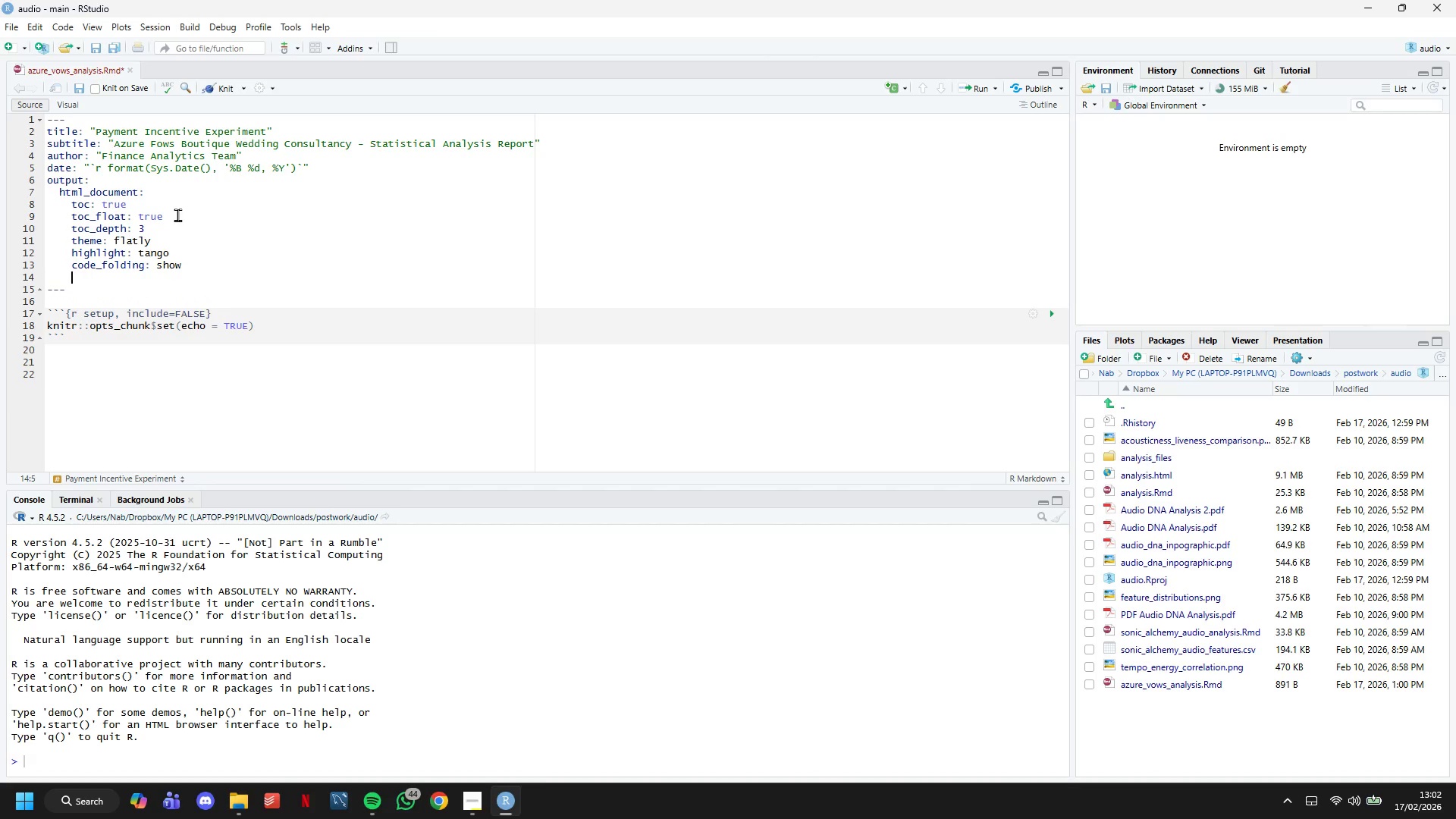 
type(df_print: paged)
 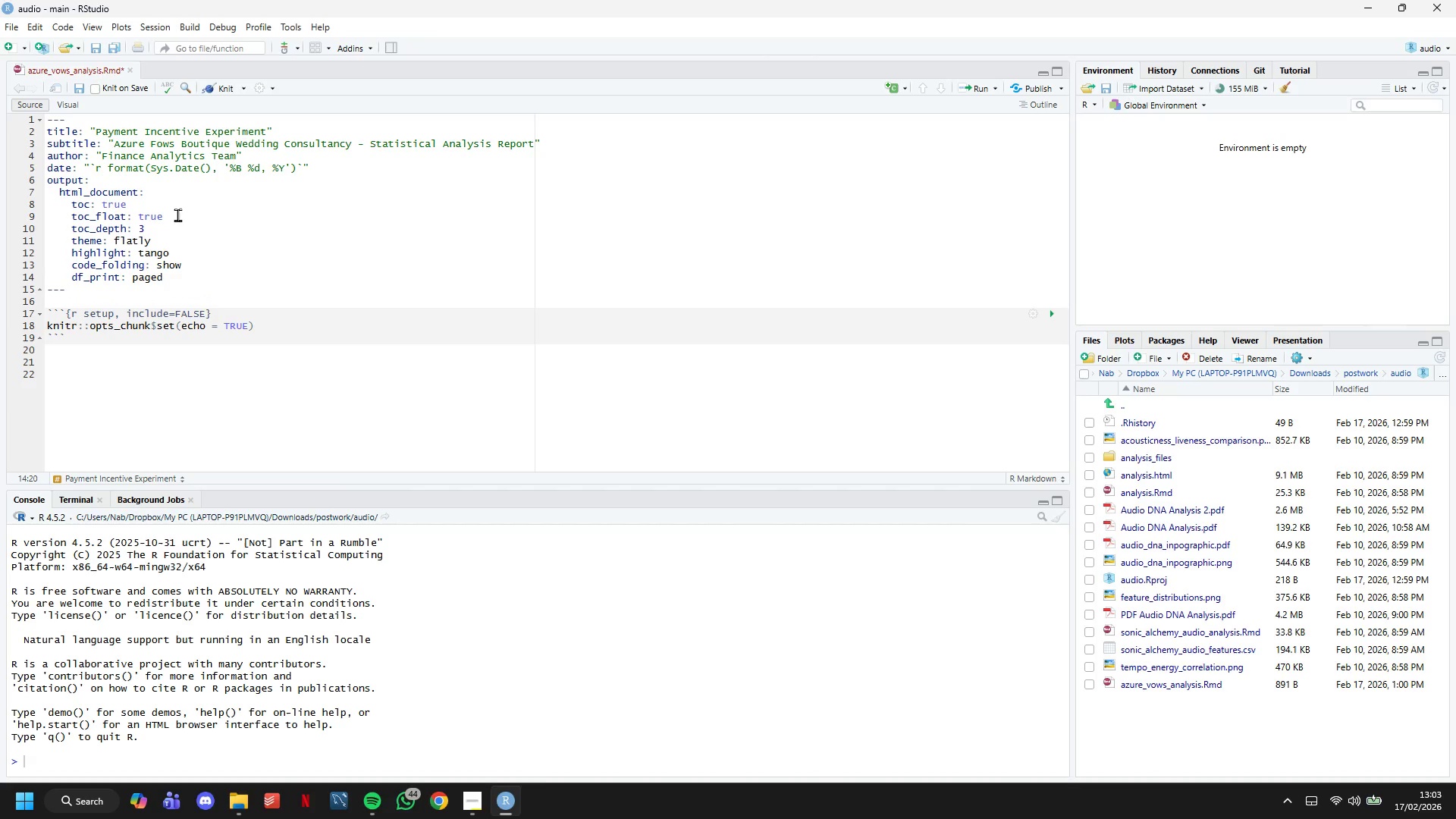 
key(ArrowDown)
 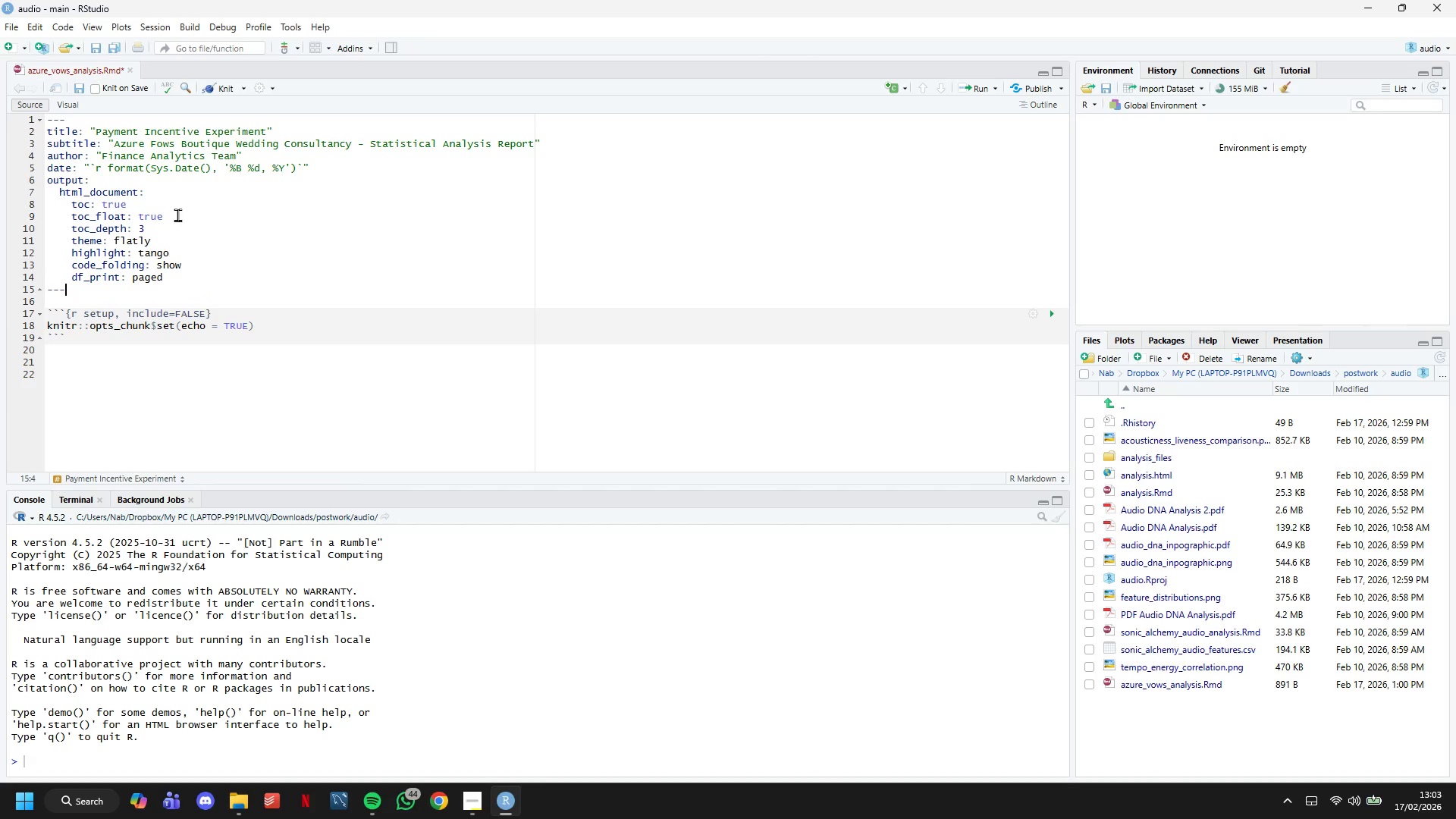 
key(ArrowDown)
 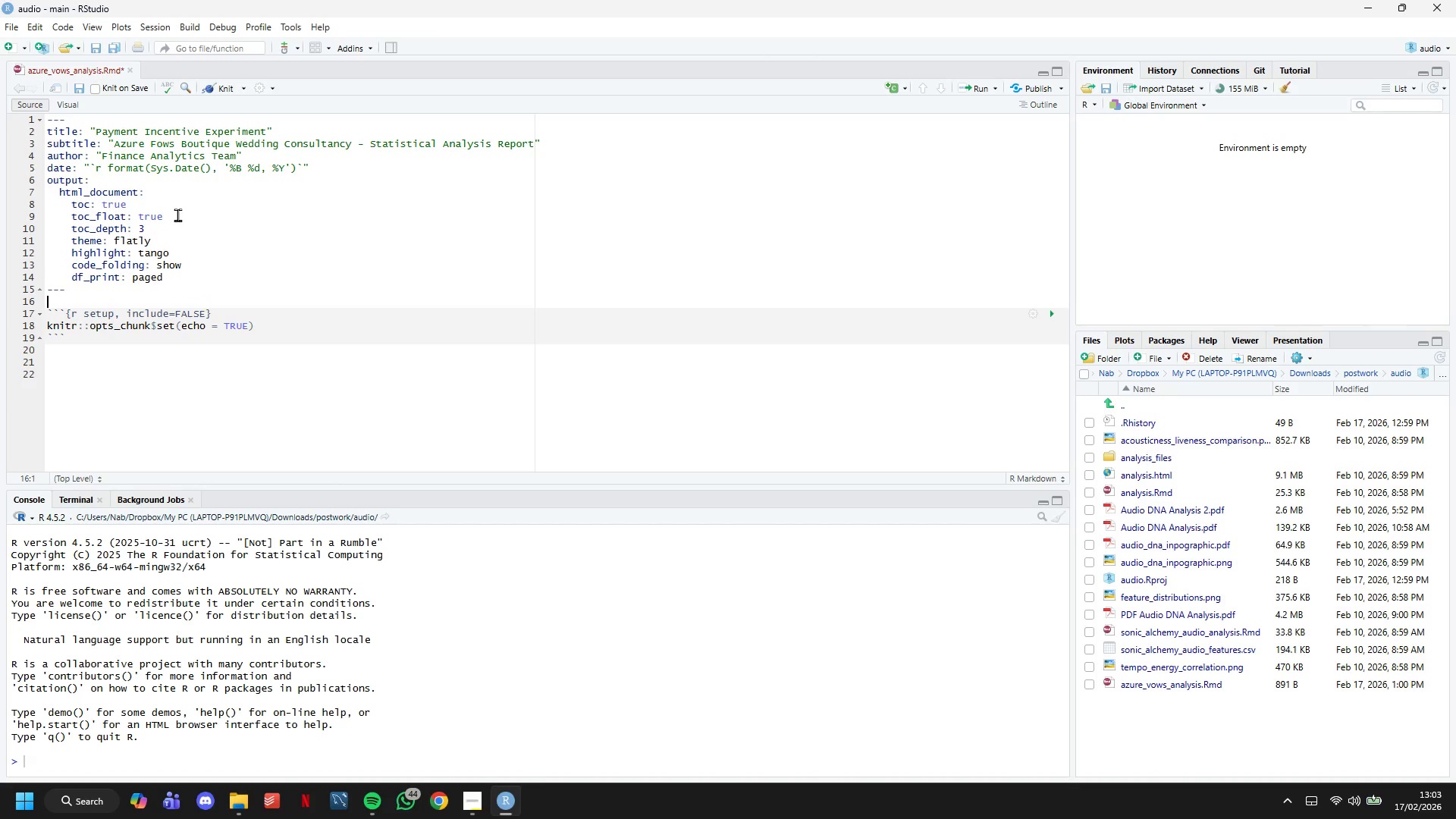 
key(ArrowDown)
 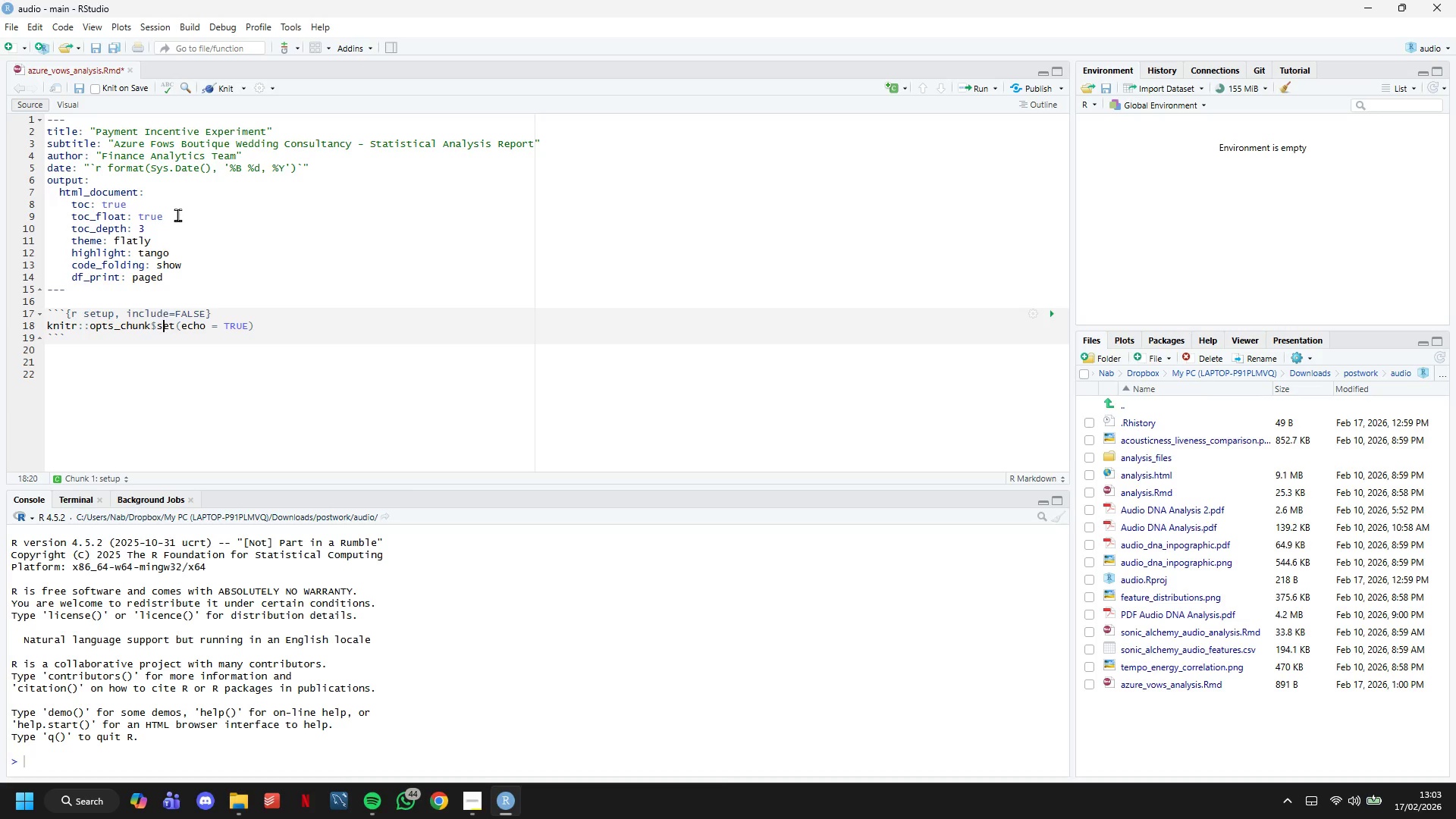 
key(ArrowDown)
 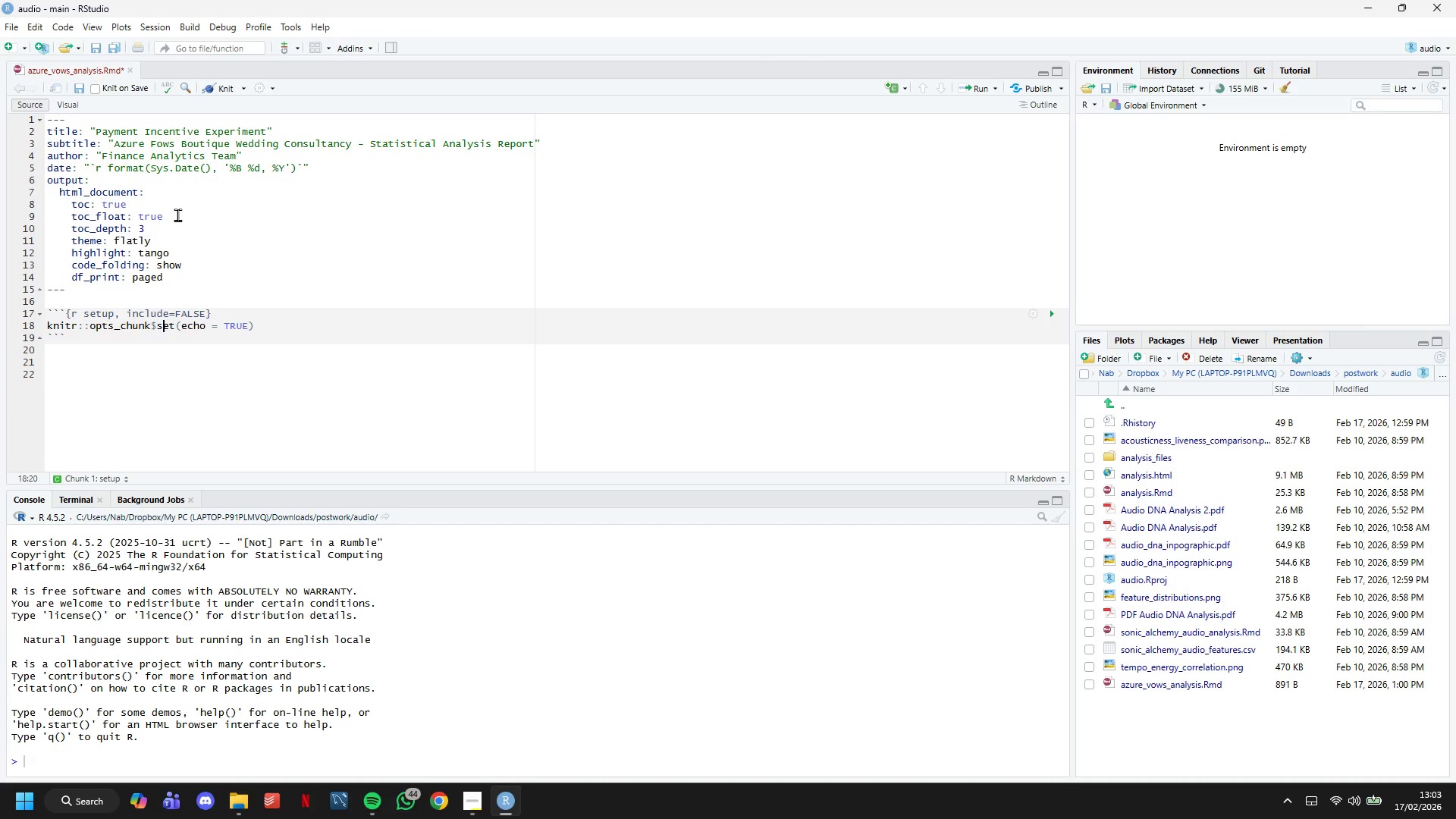 
key(ArrowDown)
 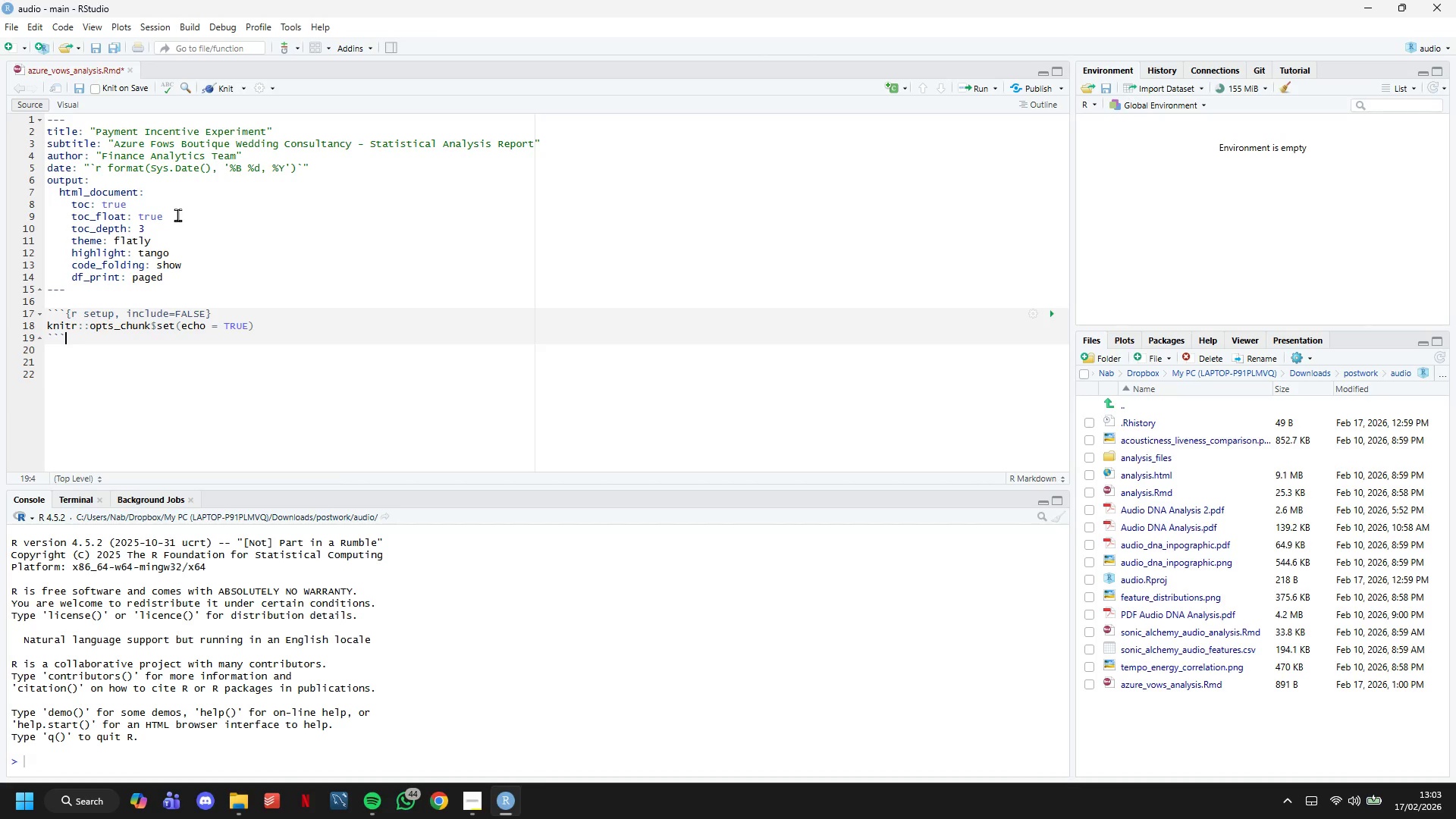 
key(ArrowLeft)
 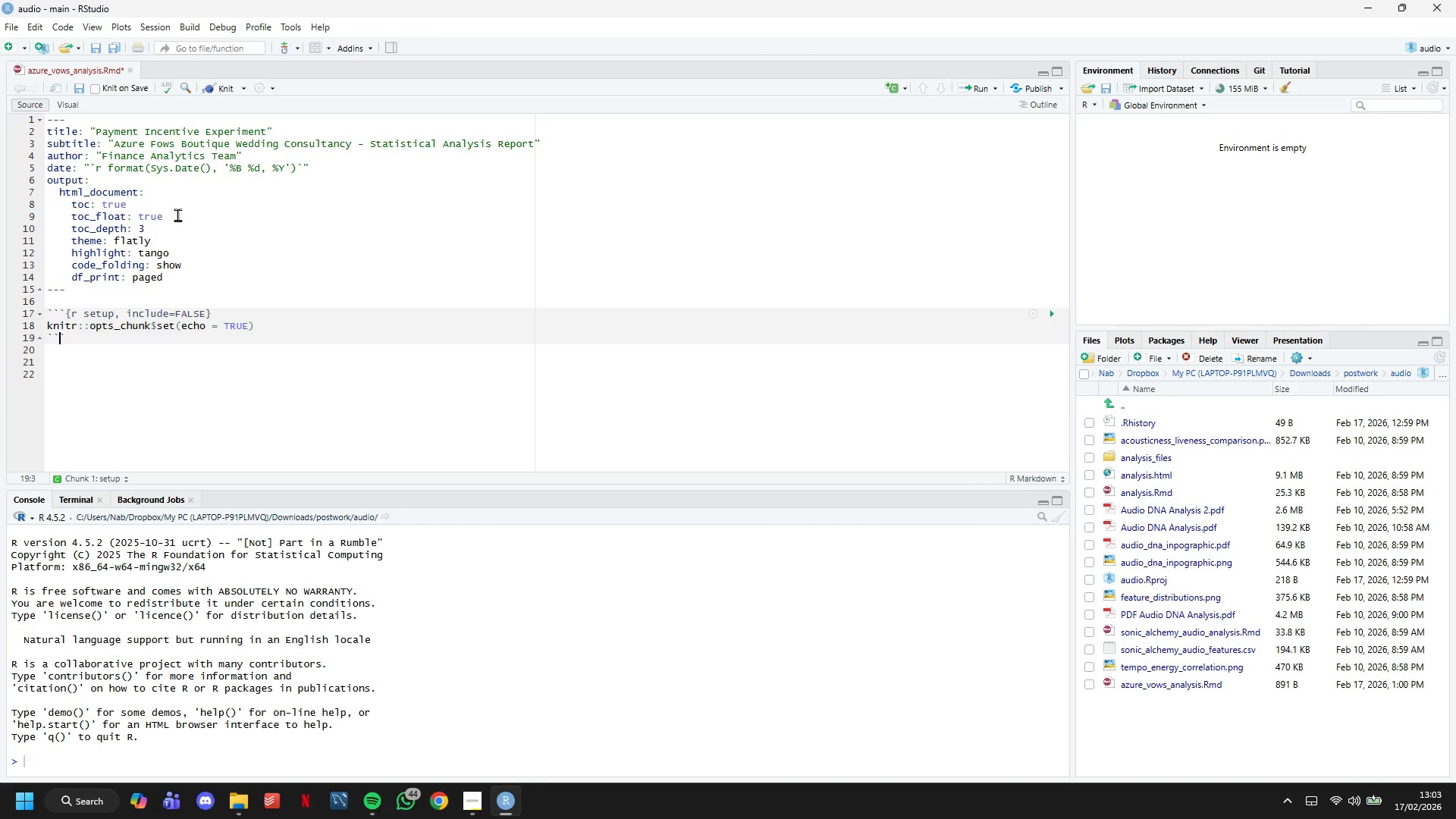 
key(ArrowLeft)
 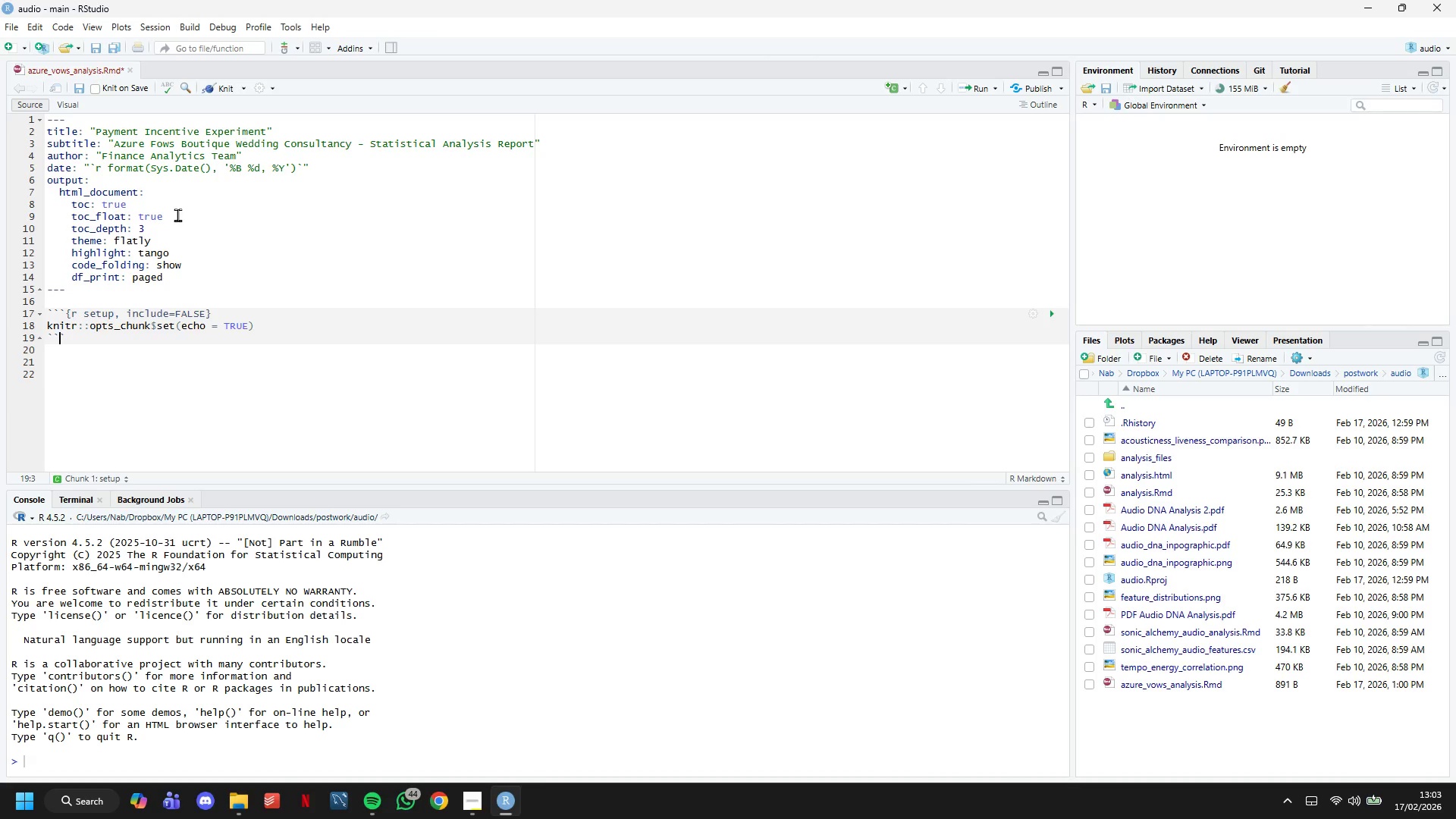 
key(ArrowLeft)